 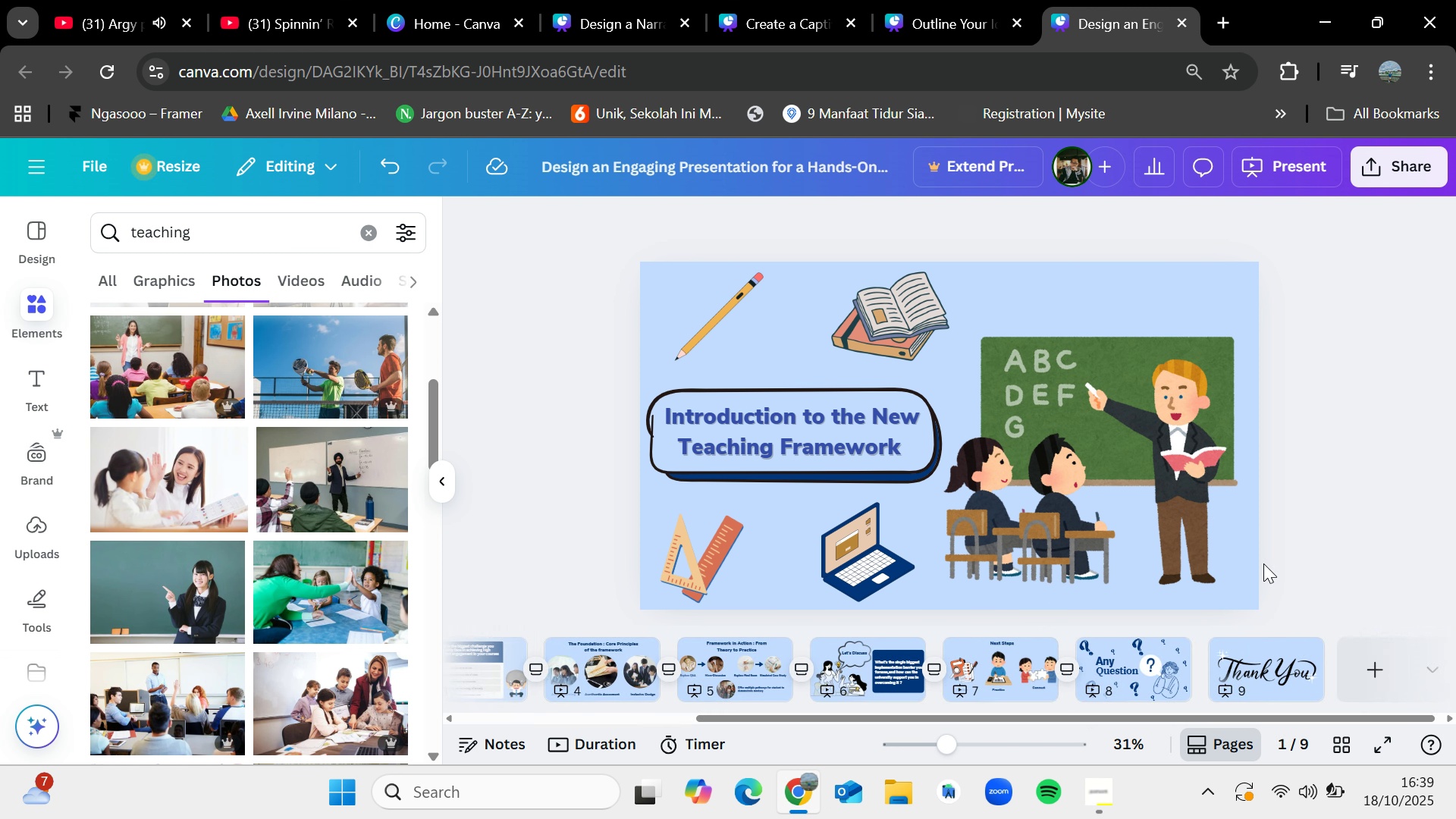 
left_click([1298, 679])
 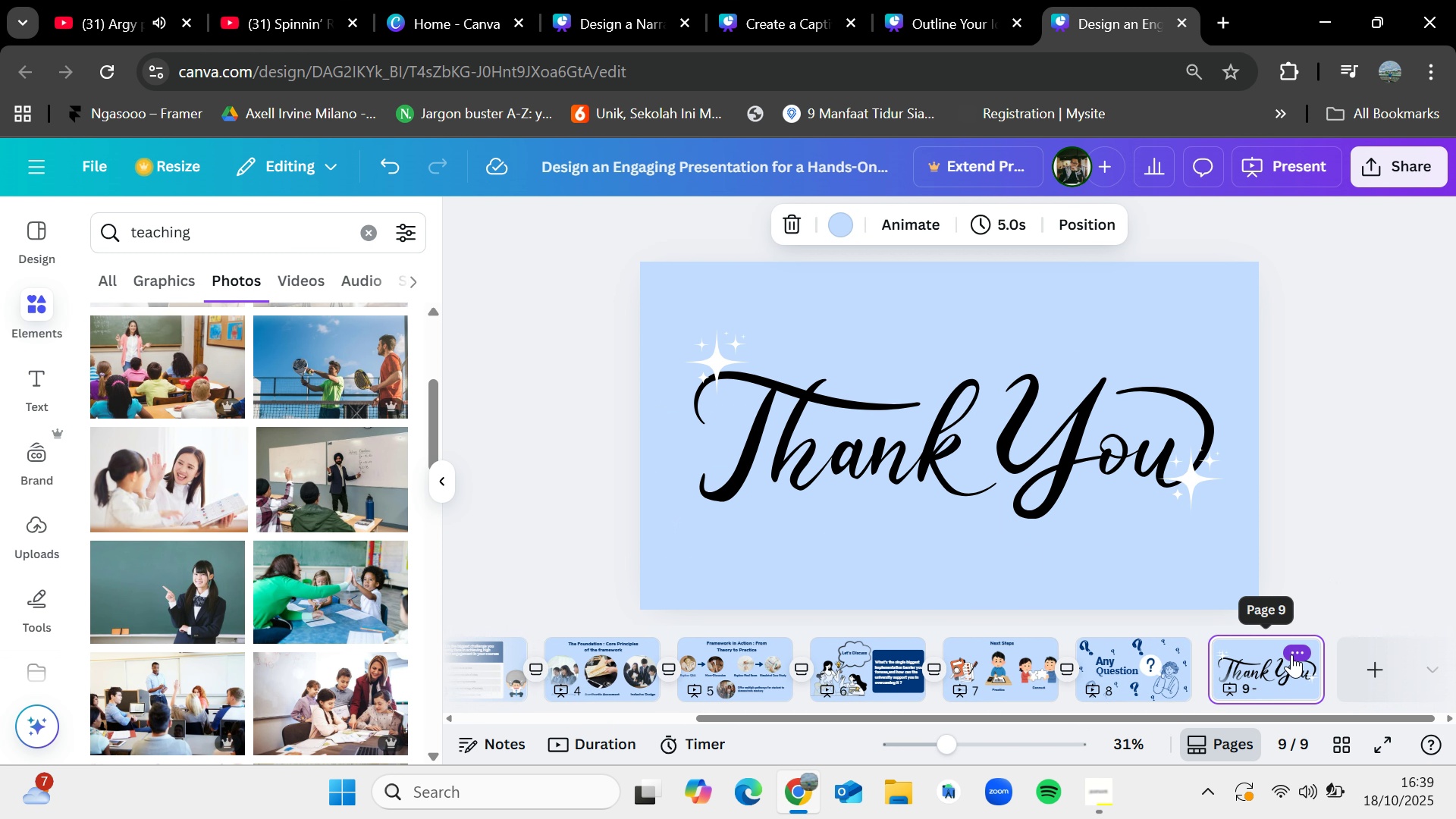 
left_click([1291, 654])
 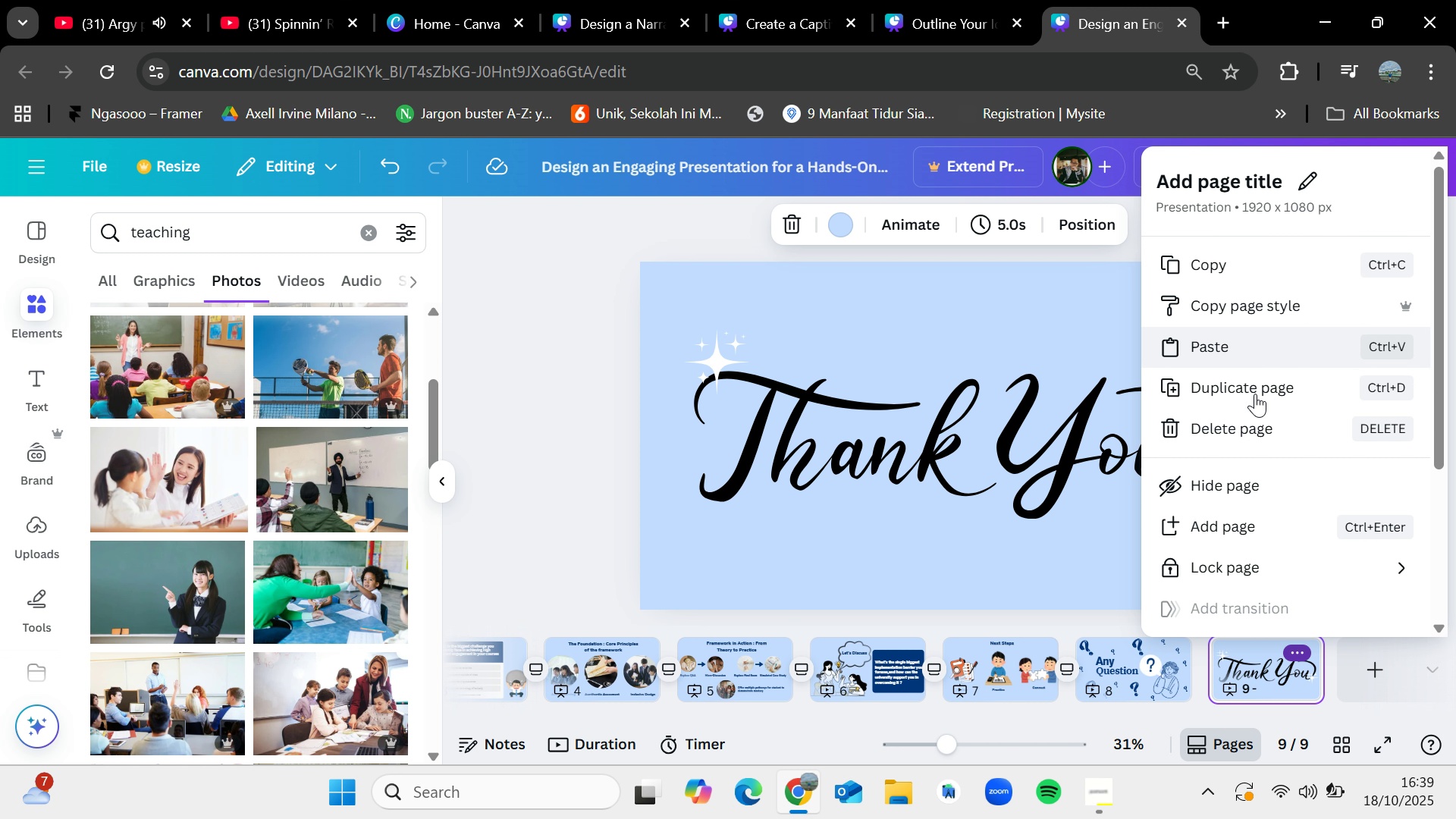 
left_click([1251, 419])
 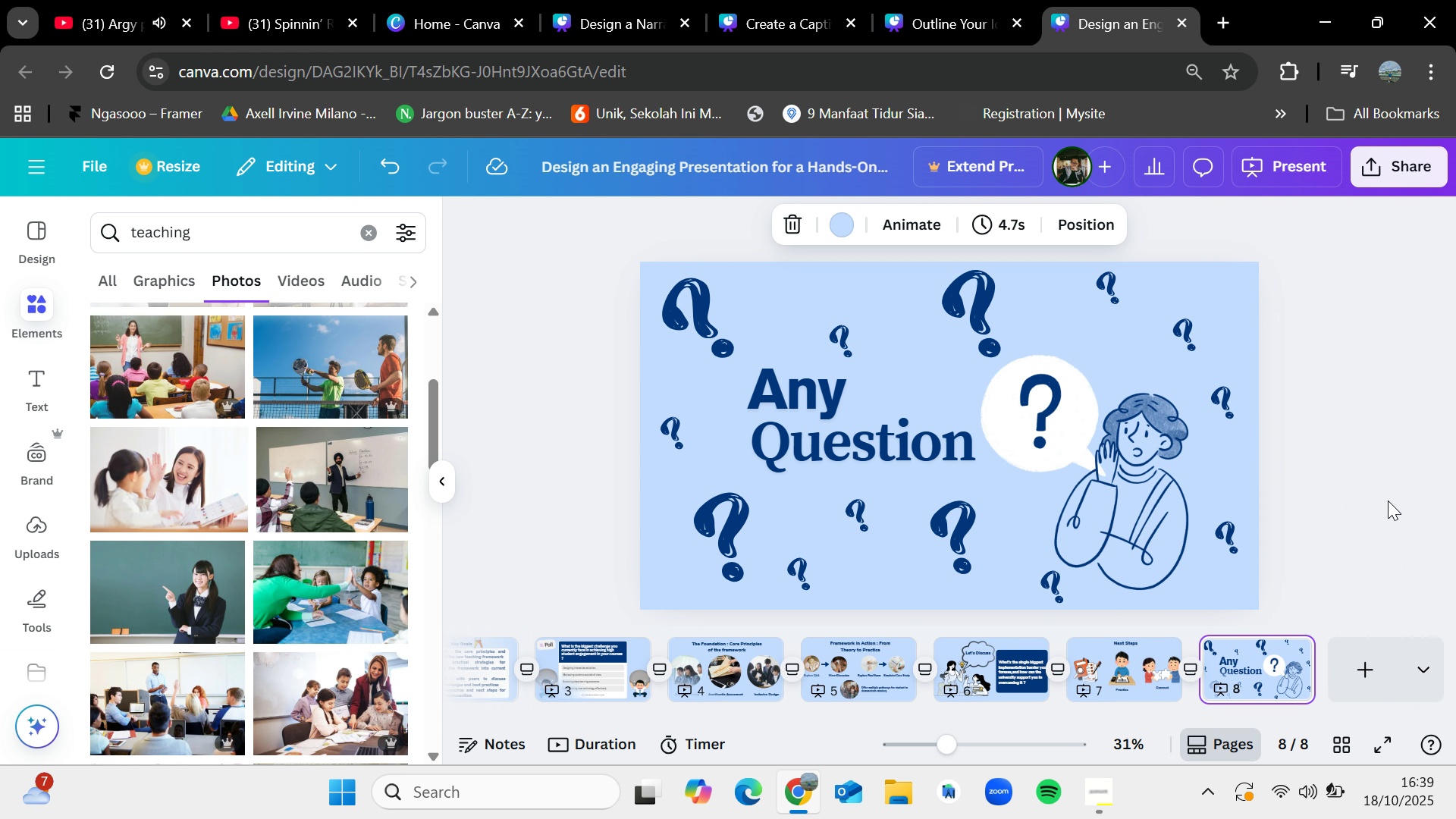 
left_click([1388, 500])
 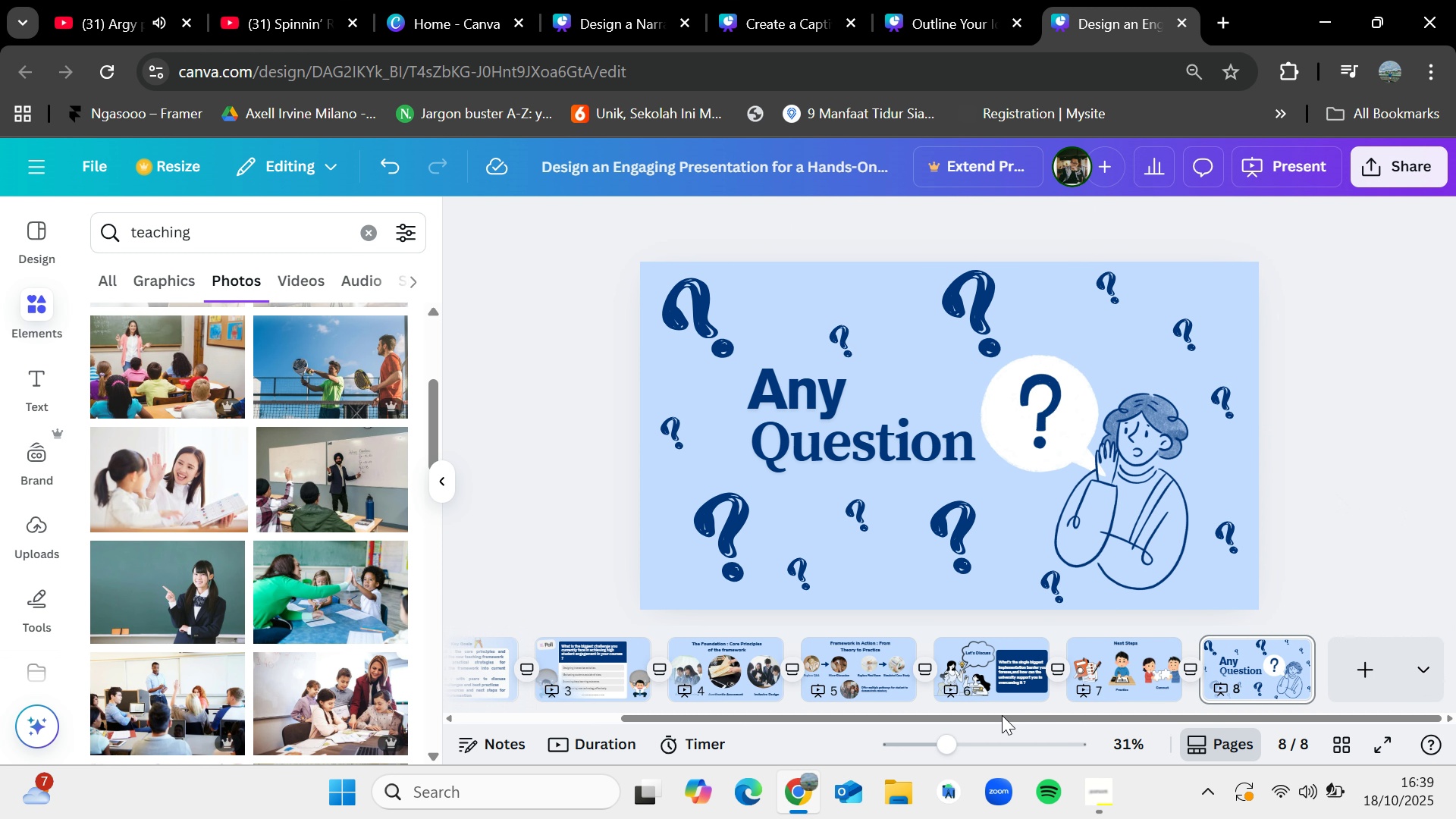 
left_click_drag(start_coordinate=[1003, 716], to_coordinate=[684, 704])
 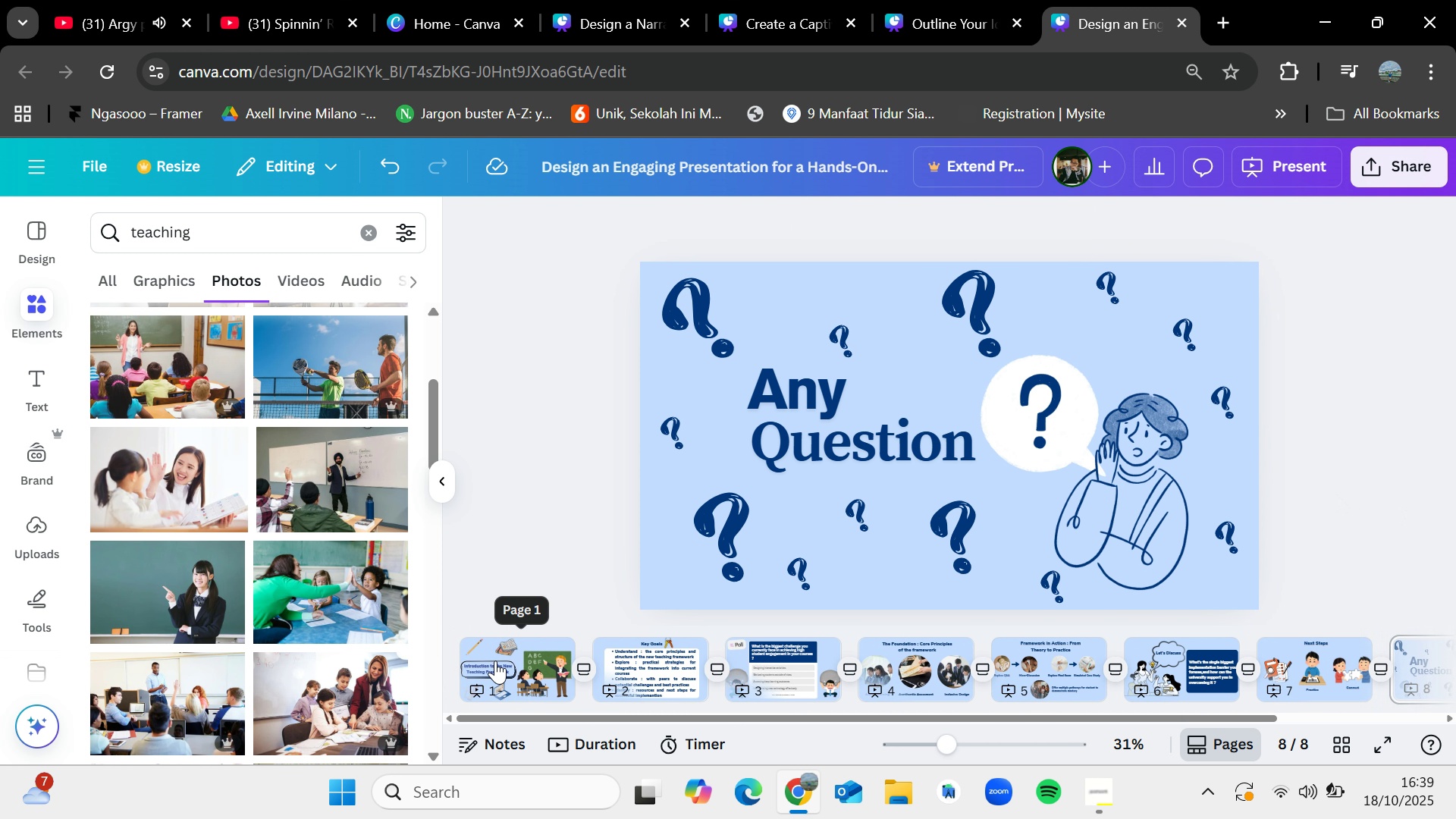 
left_click([495, 661])
 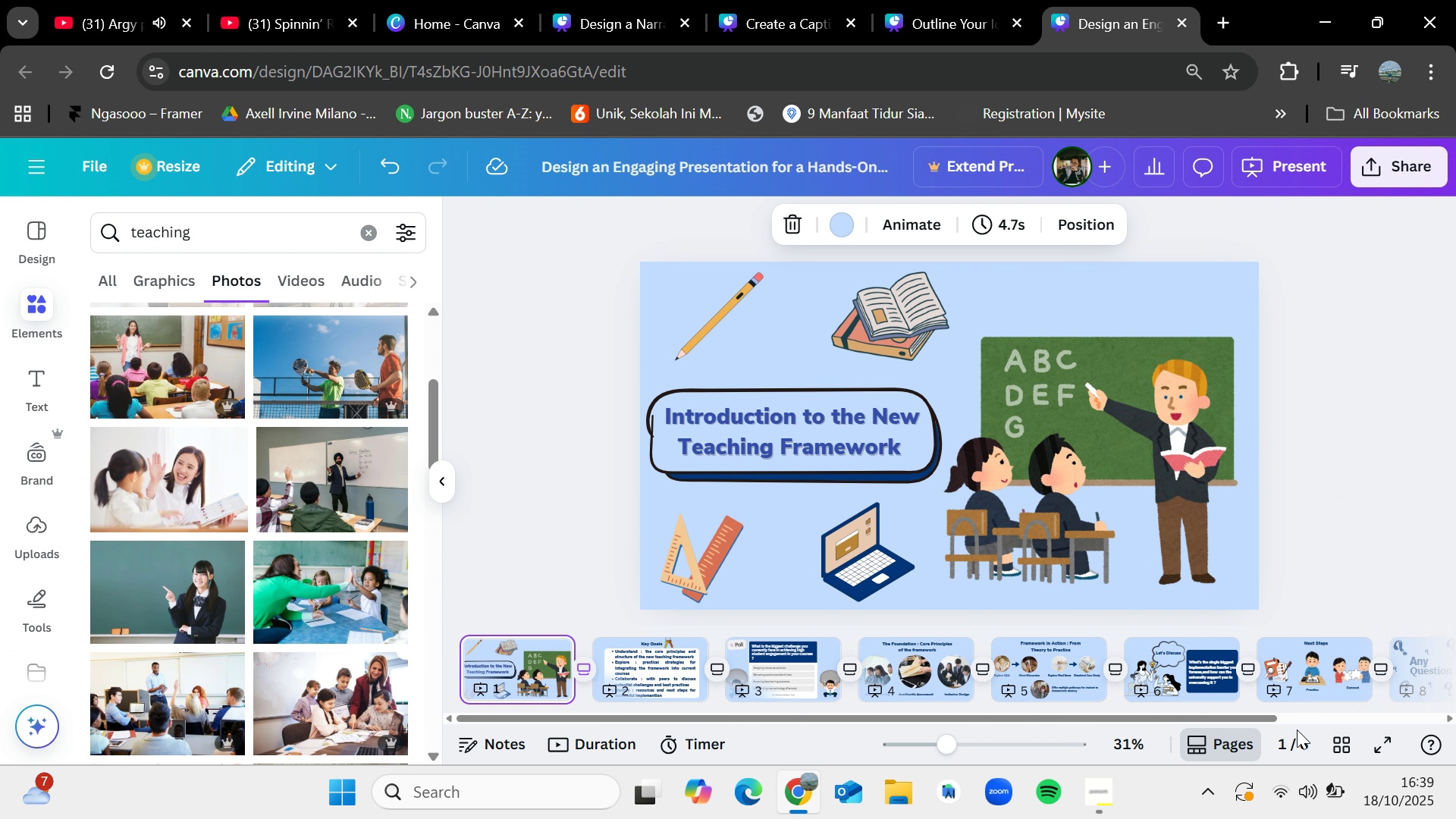 
left_click([1112, 788])